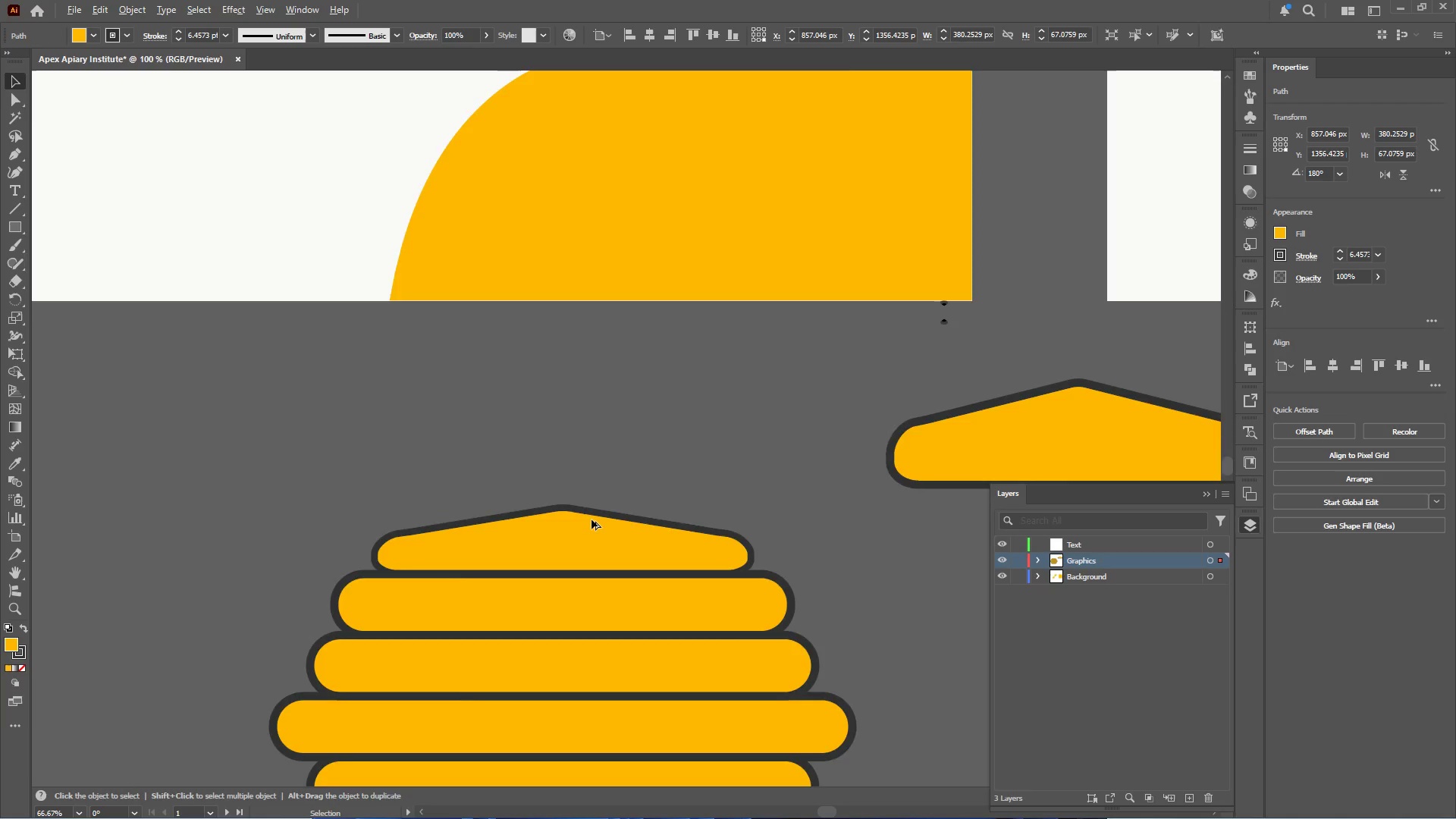 
hold_key(key=AltLeft, duration=0.34)
 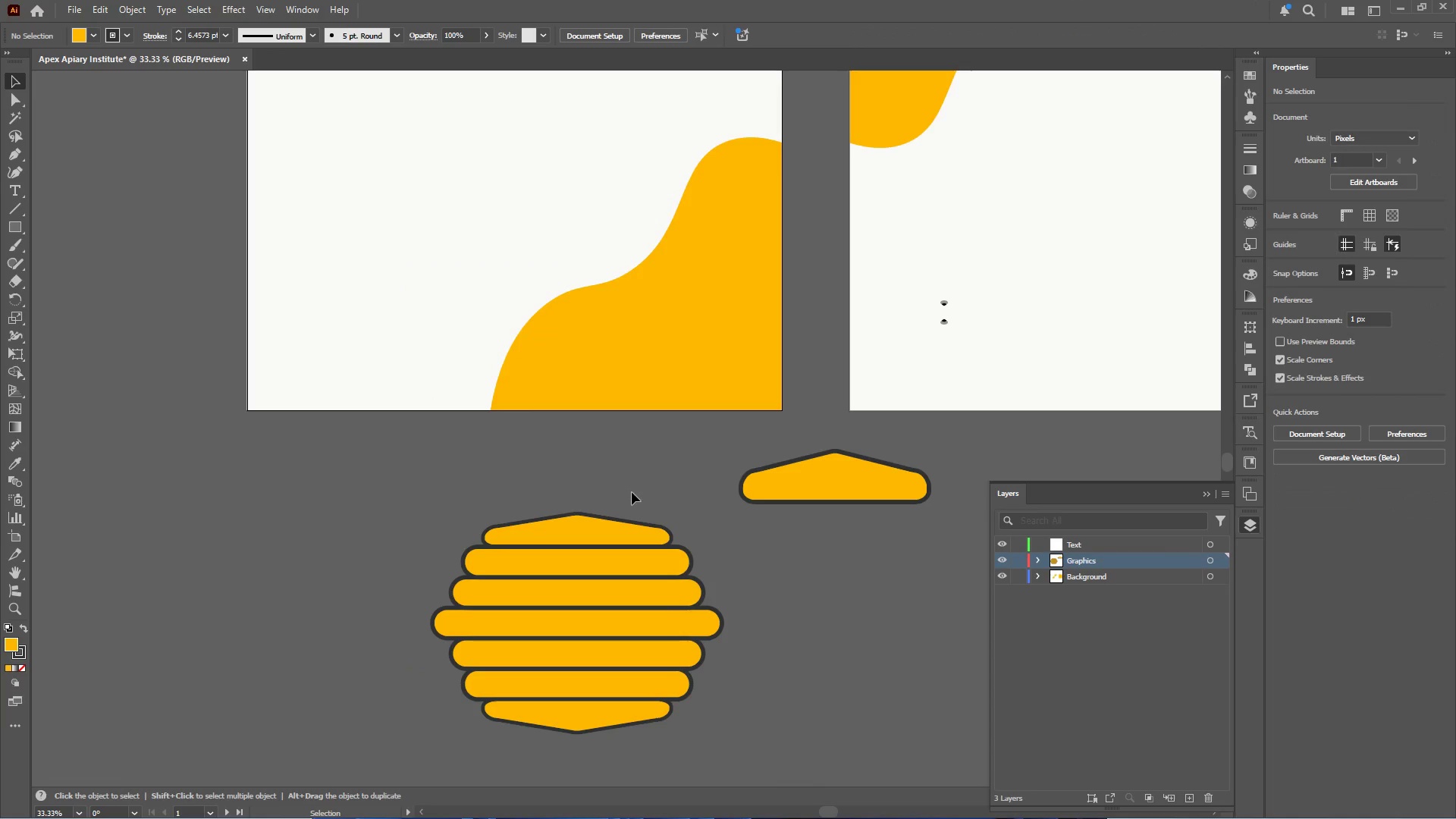 
left_click([617, 464])
 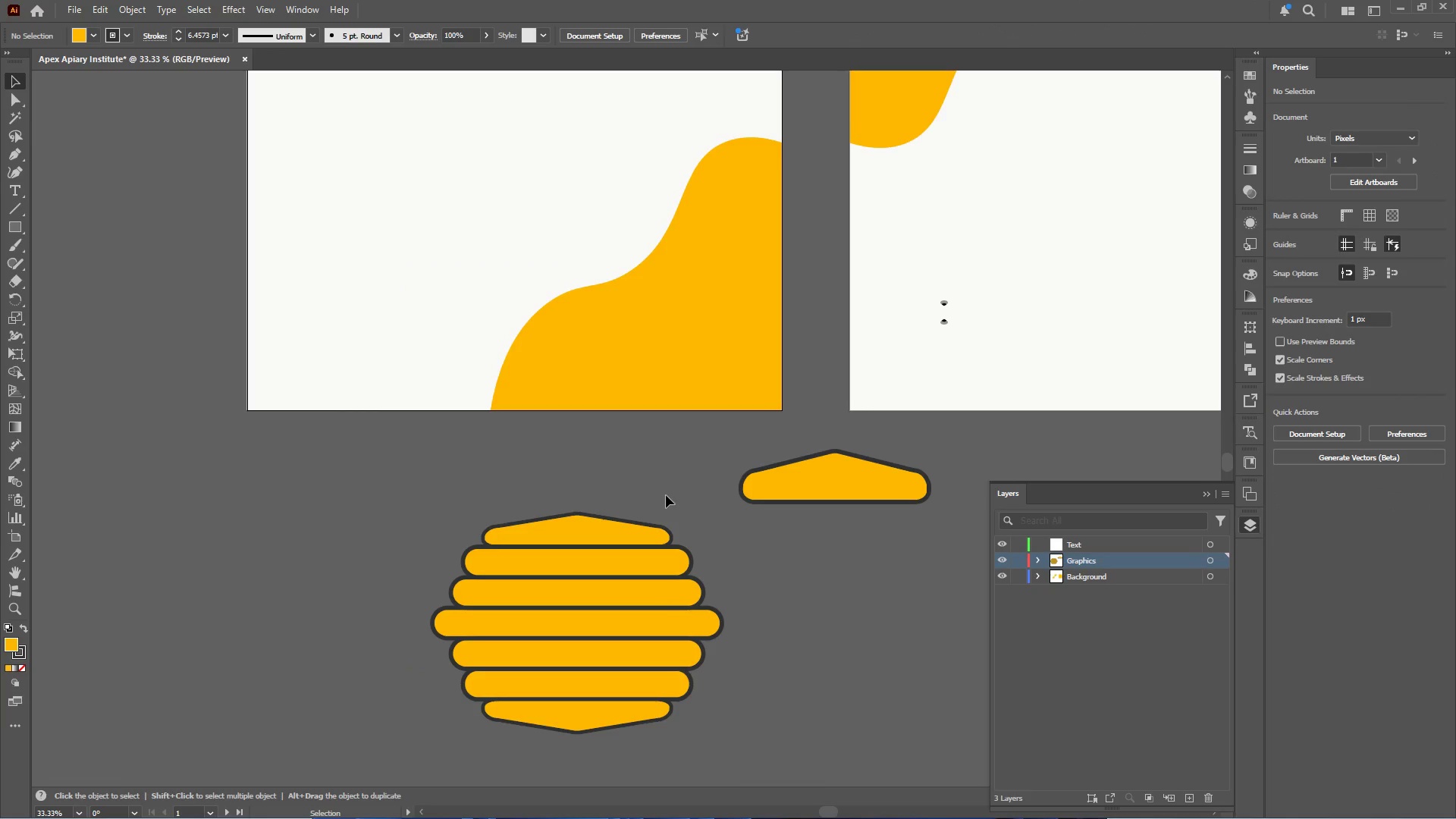 
scroll: coordinate [592, 519], scroll_direction: down, amount: 3.0
 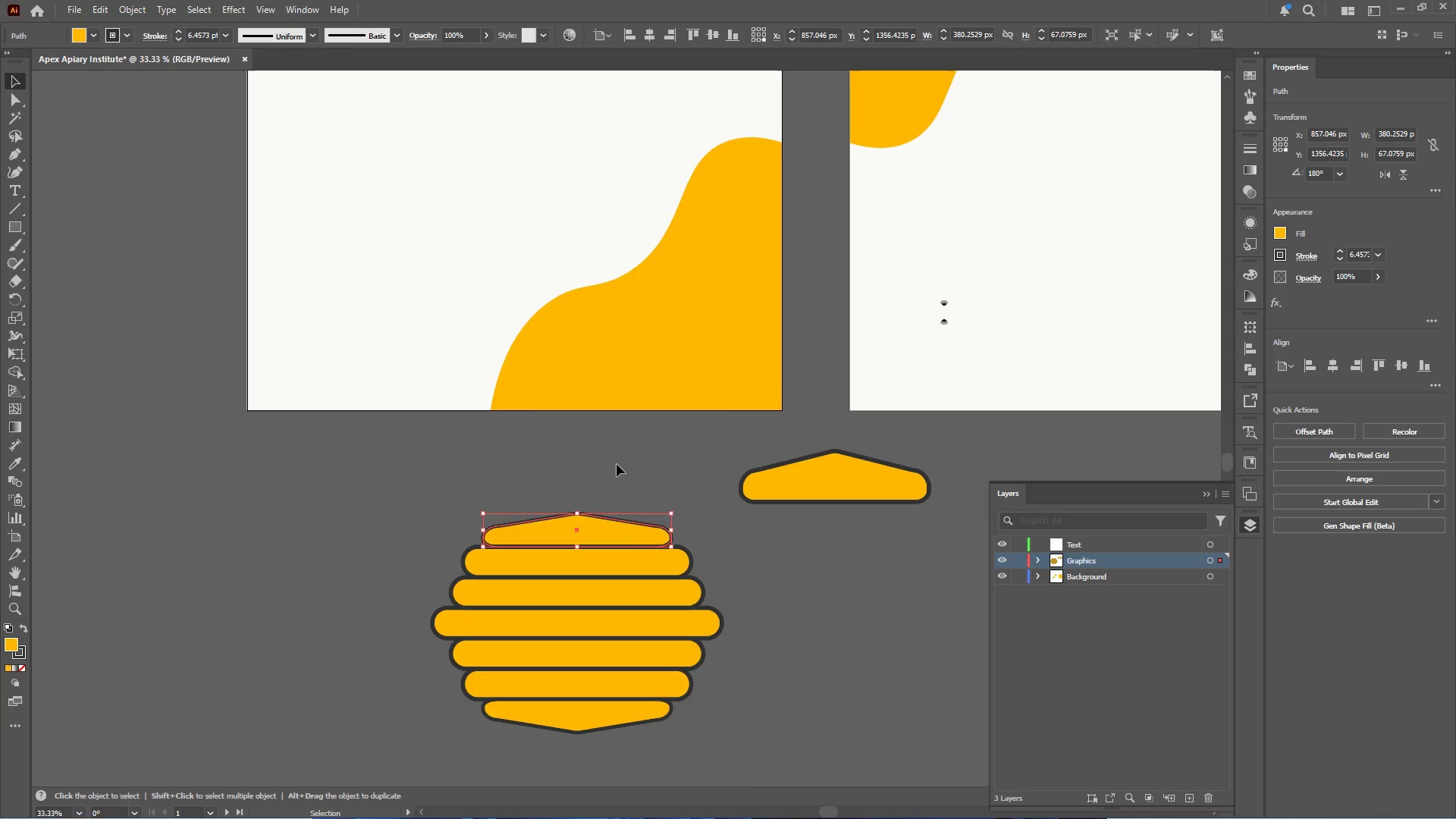 
left_click_drag(start_coordinate=[667, 475], to_coordinate=[512, 742])
 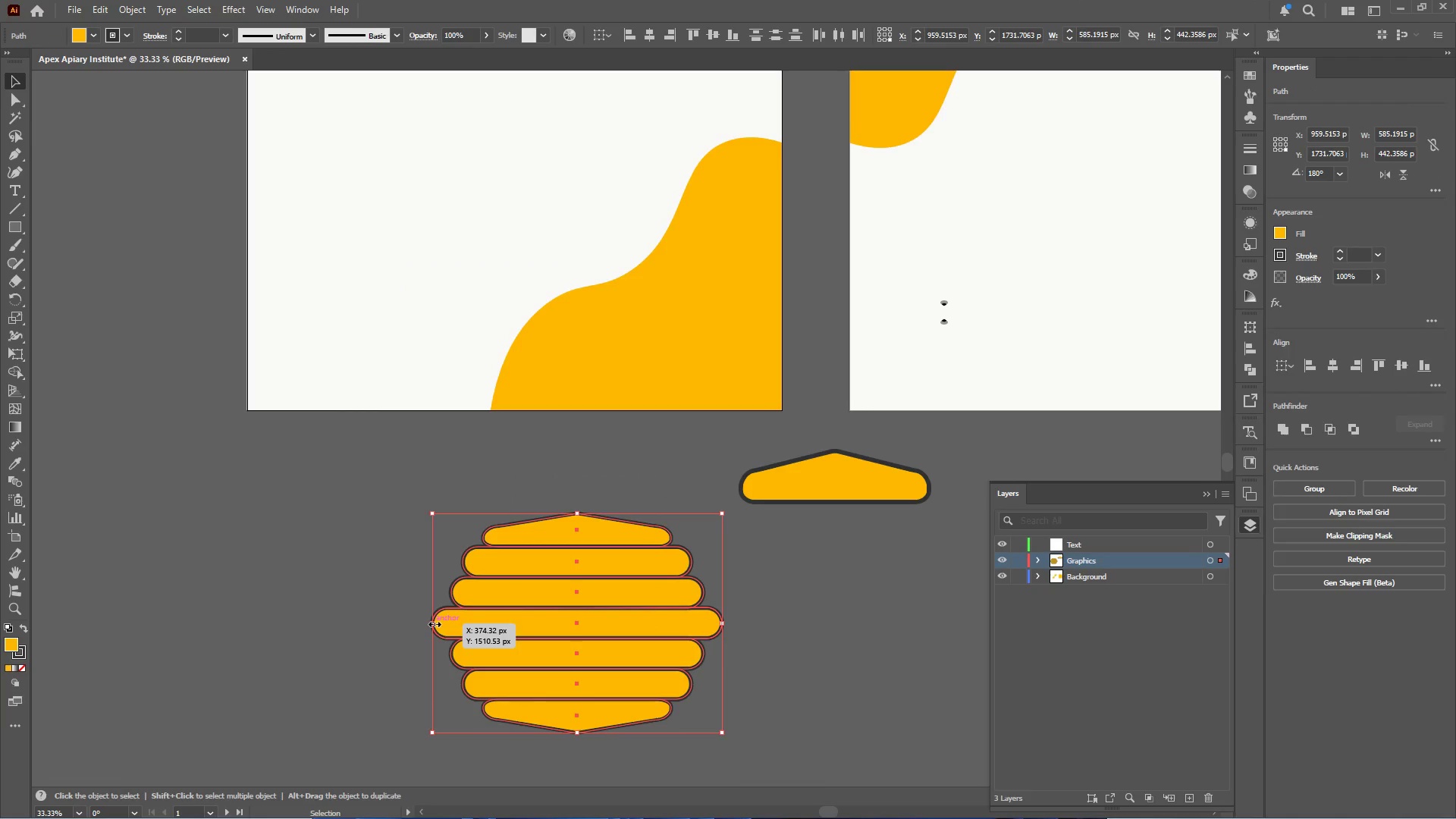 
left_click_drag(start_coordinate=[433, 623], to_coordinate=[447, 619])
 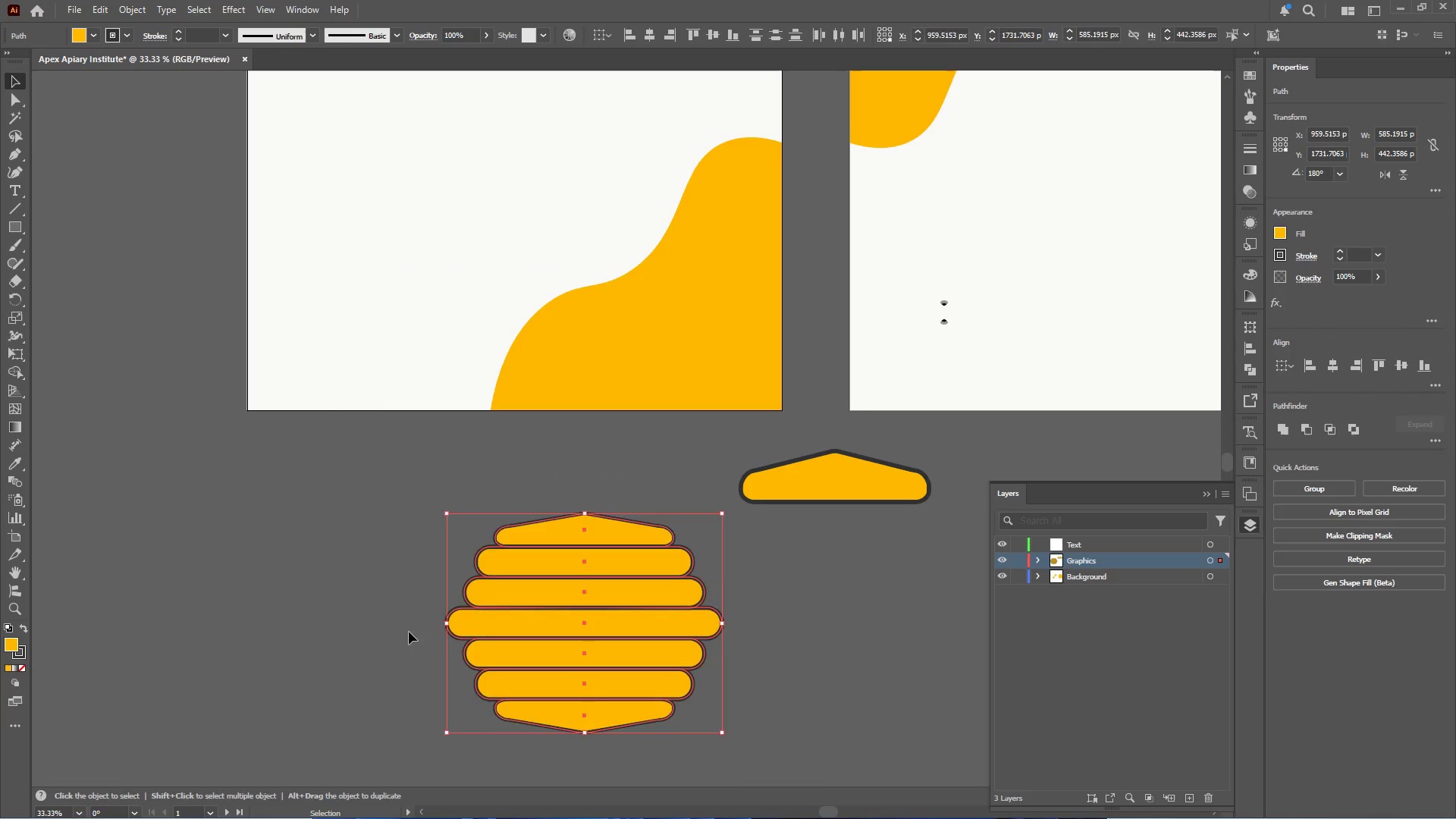 
left_click_drag(start_coordinate=[409, 632], to_coordinate=[413, 631])
 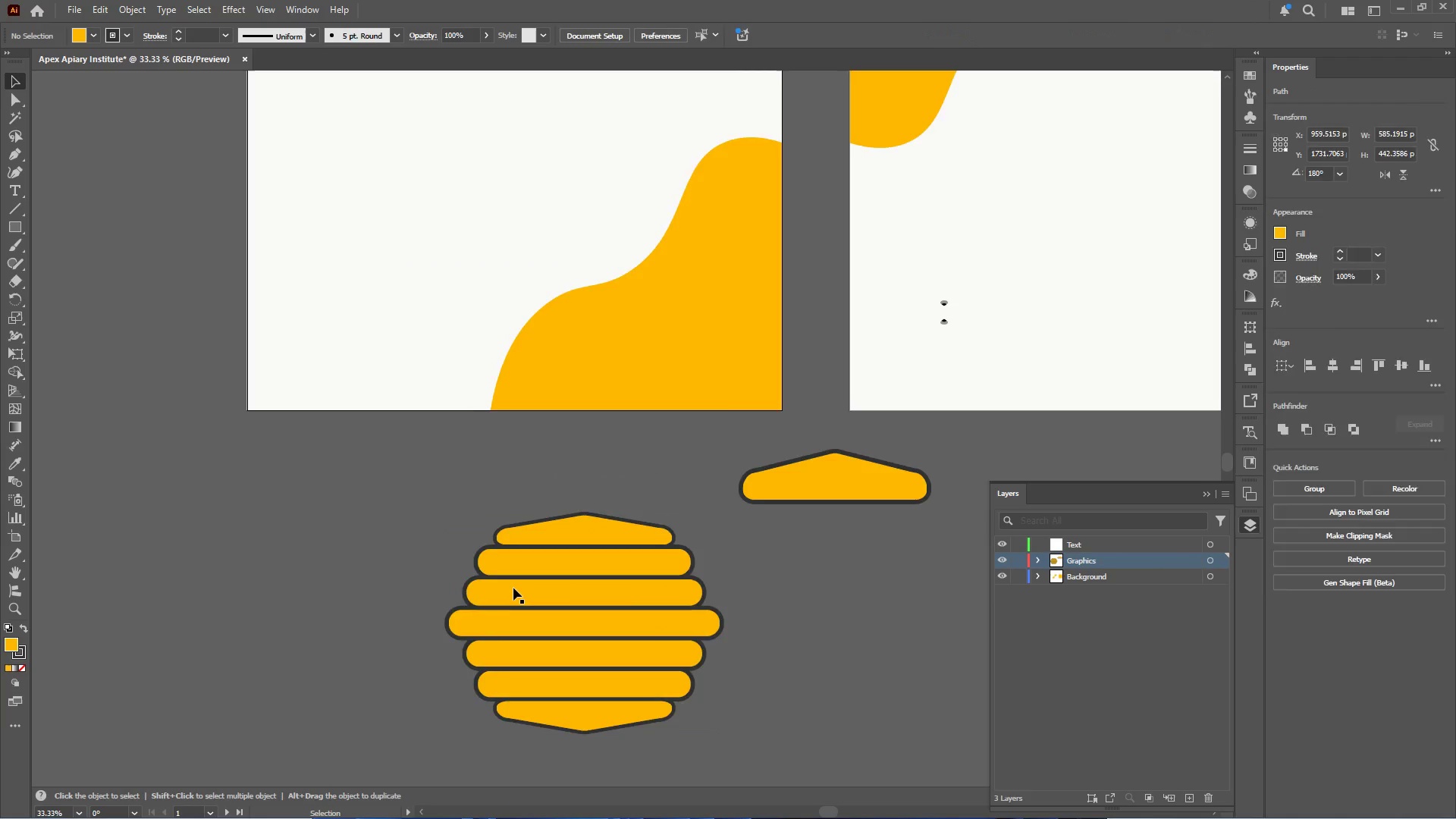 
hold_key(key=AltLeft, duration=0.33)
scroll: coordinate [513, 587], scroll_direction: up, amount: 2.0
 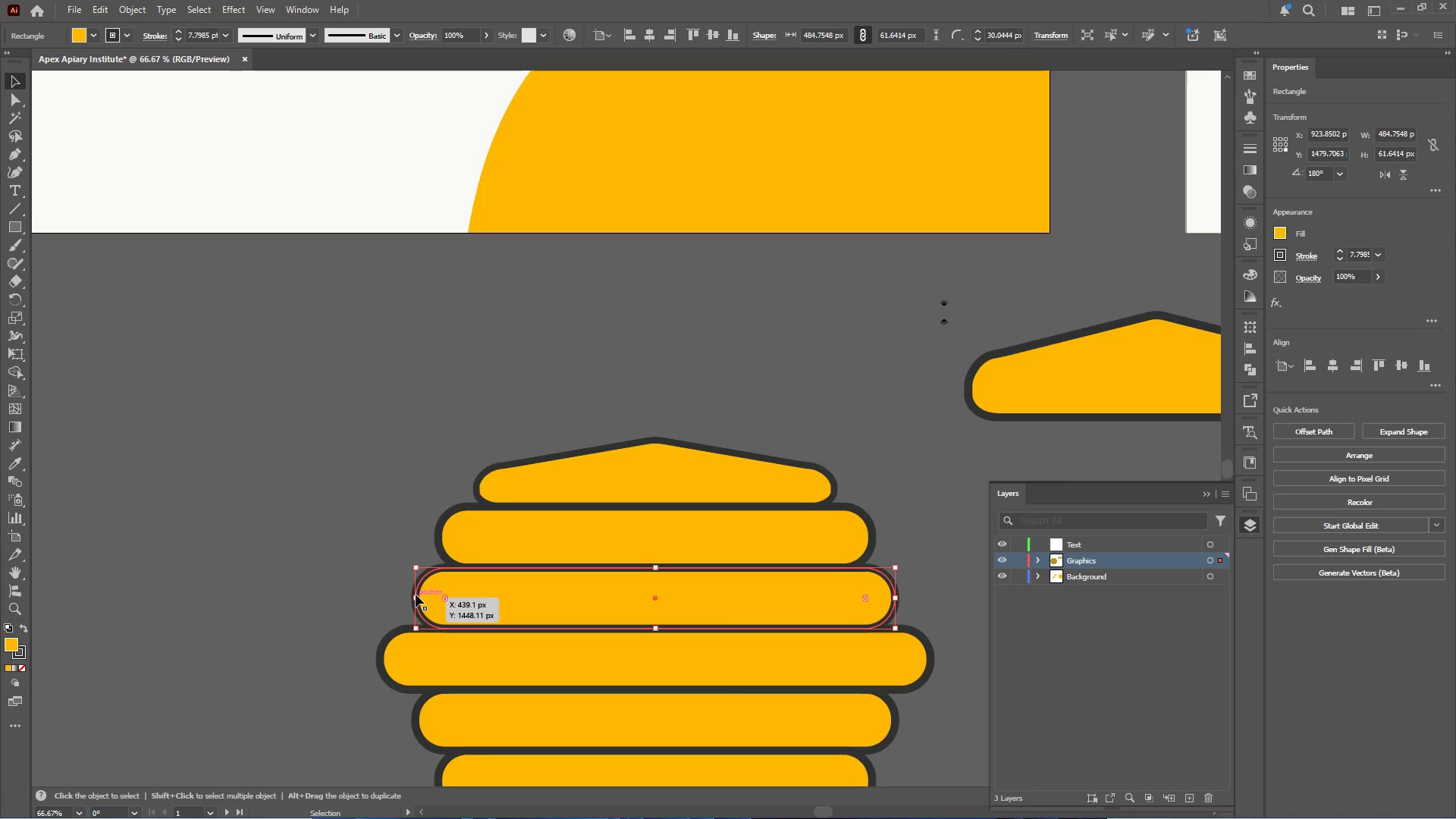 
left_click_drag(start_coordinate=[414, 595], to_coordinate=[398, 597])
 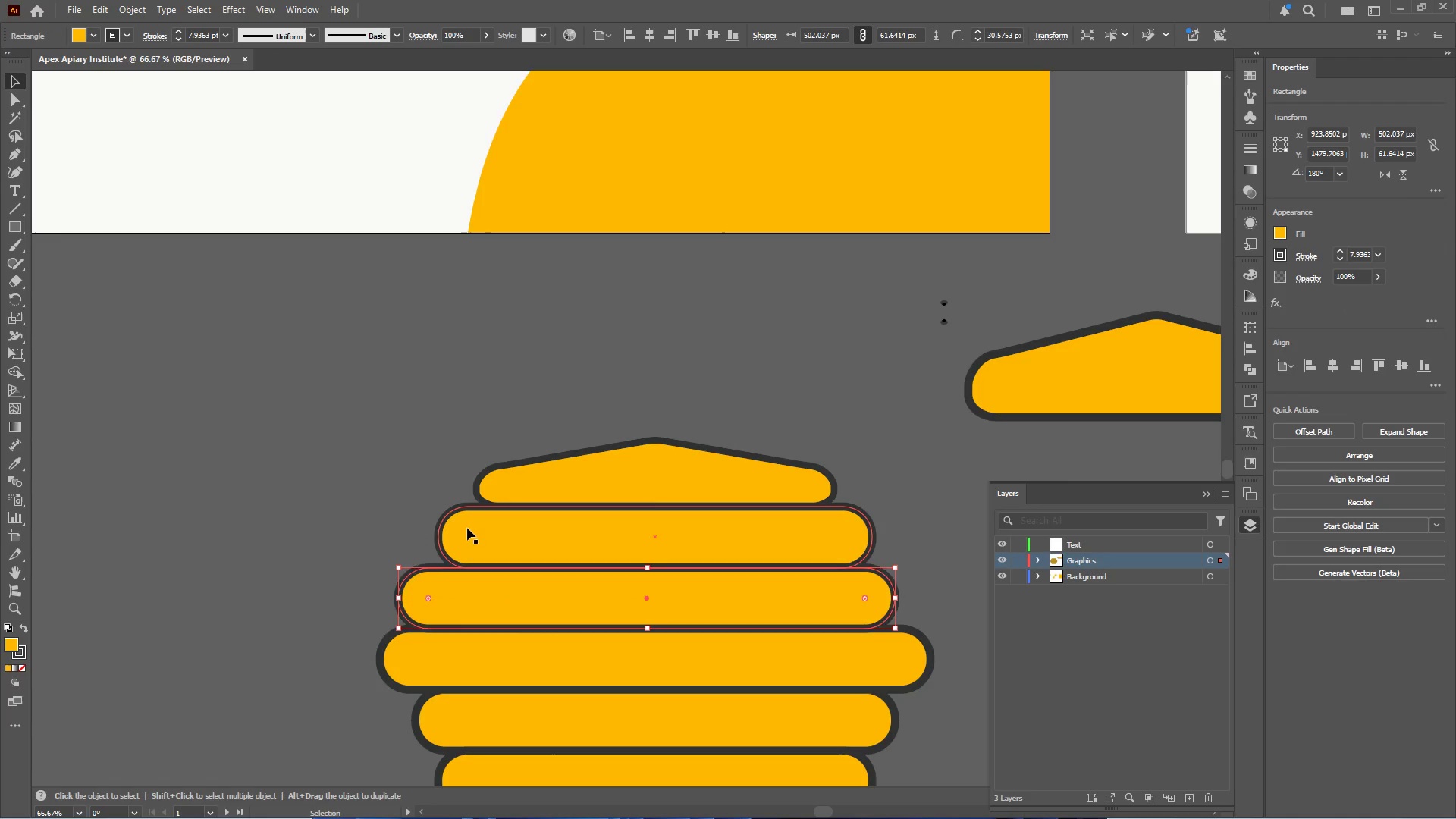 
left_click([467, 528])
 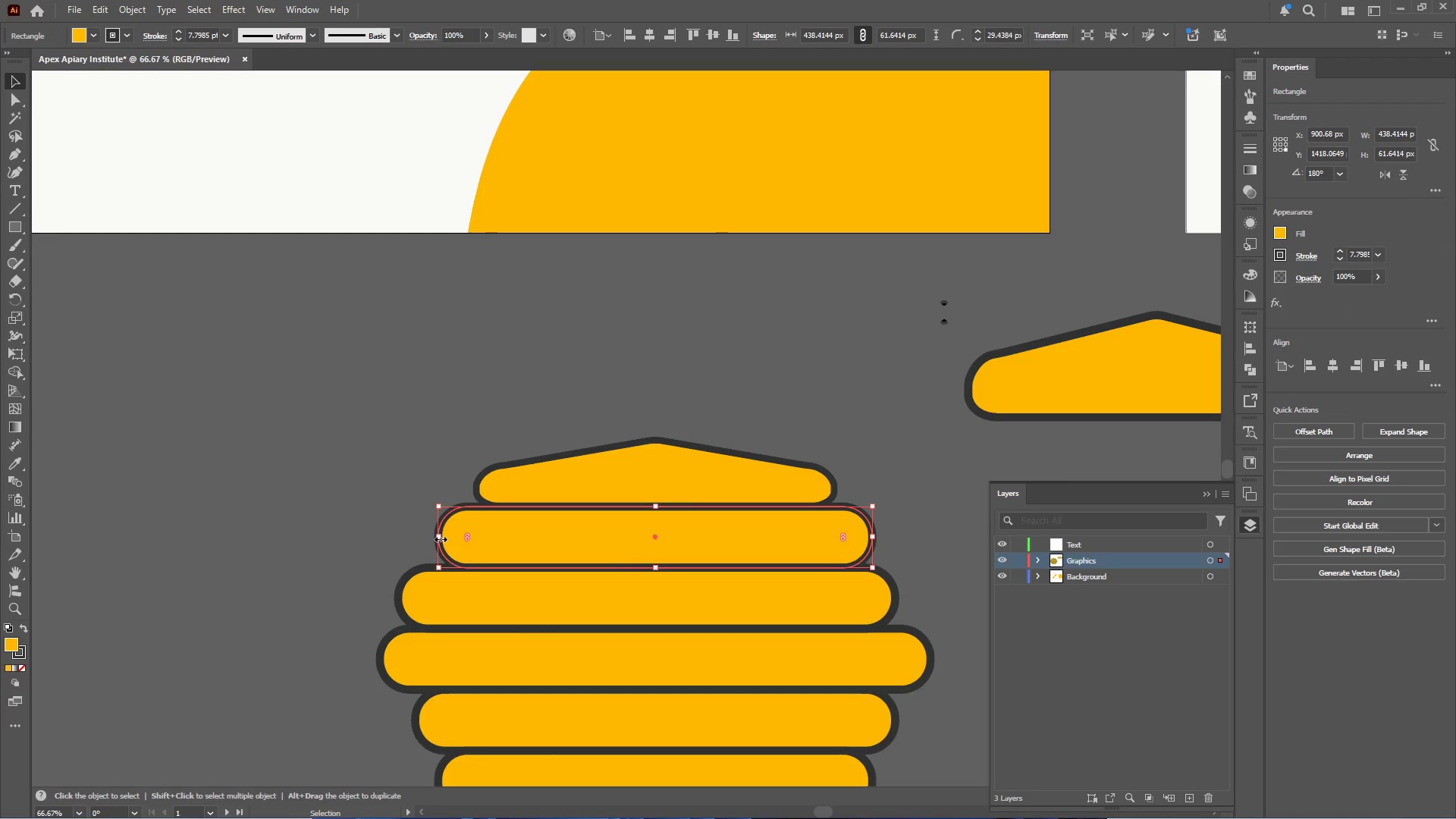 
left_click_drag(start_coordinate=[439, 538], to_coordinate=[418, 542])
 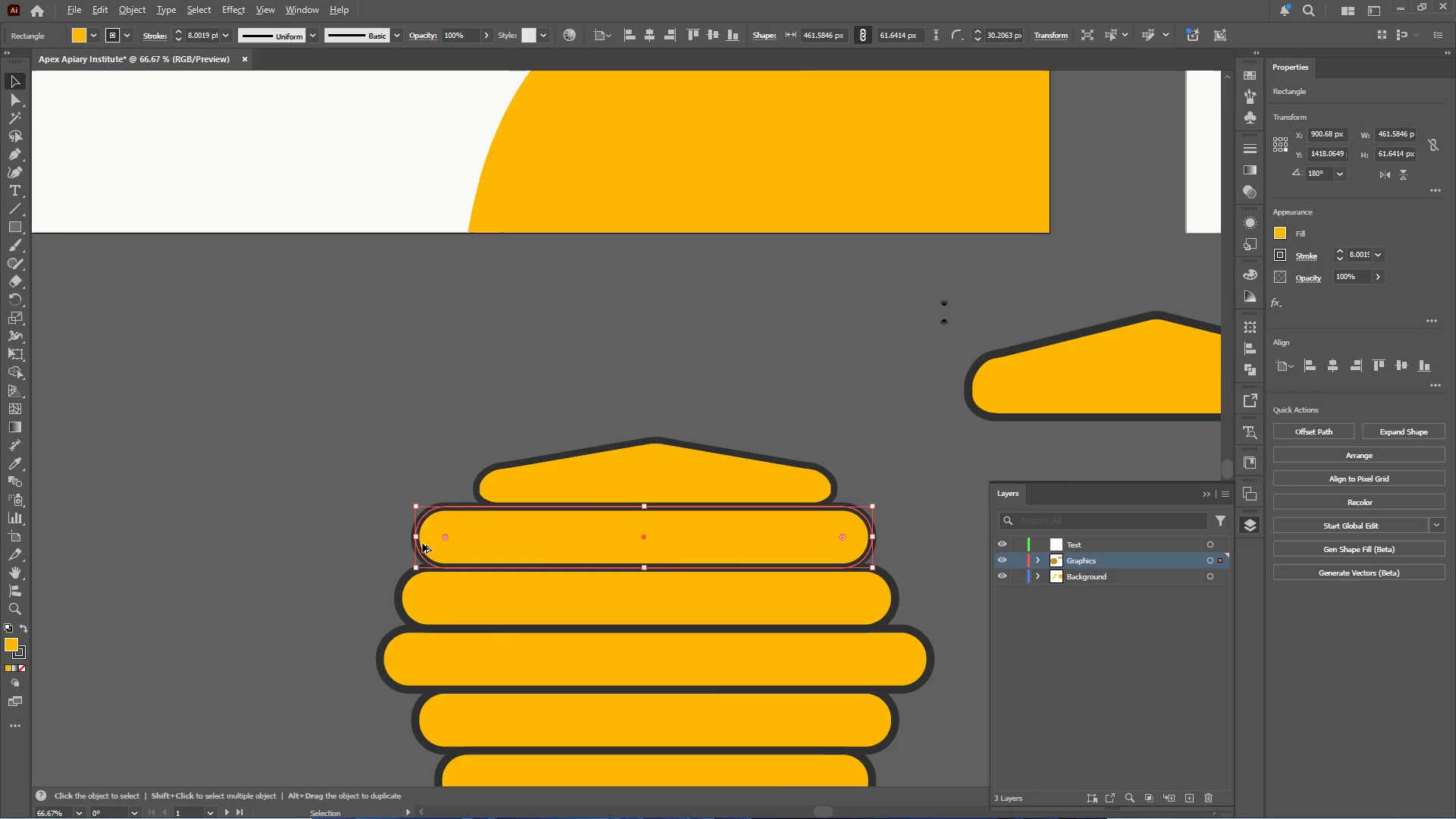 
hold_key(key=AltLeft, duration=0.42)
scroll: coordinate [422, 543], scroll_direction: down, amount: 2.0
 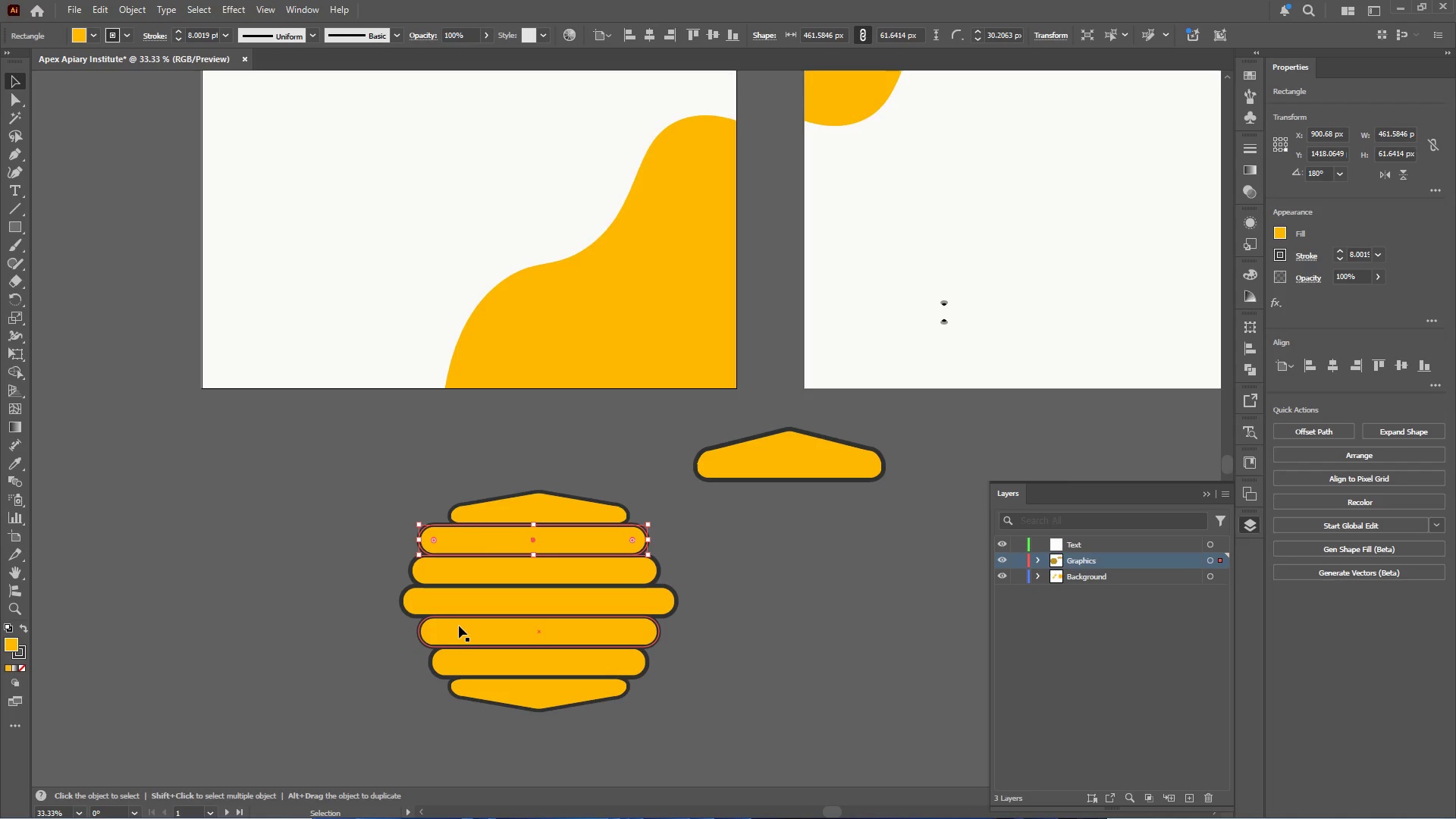 
left_click([459, 627])
 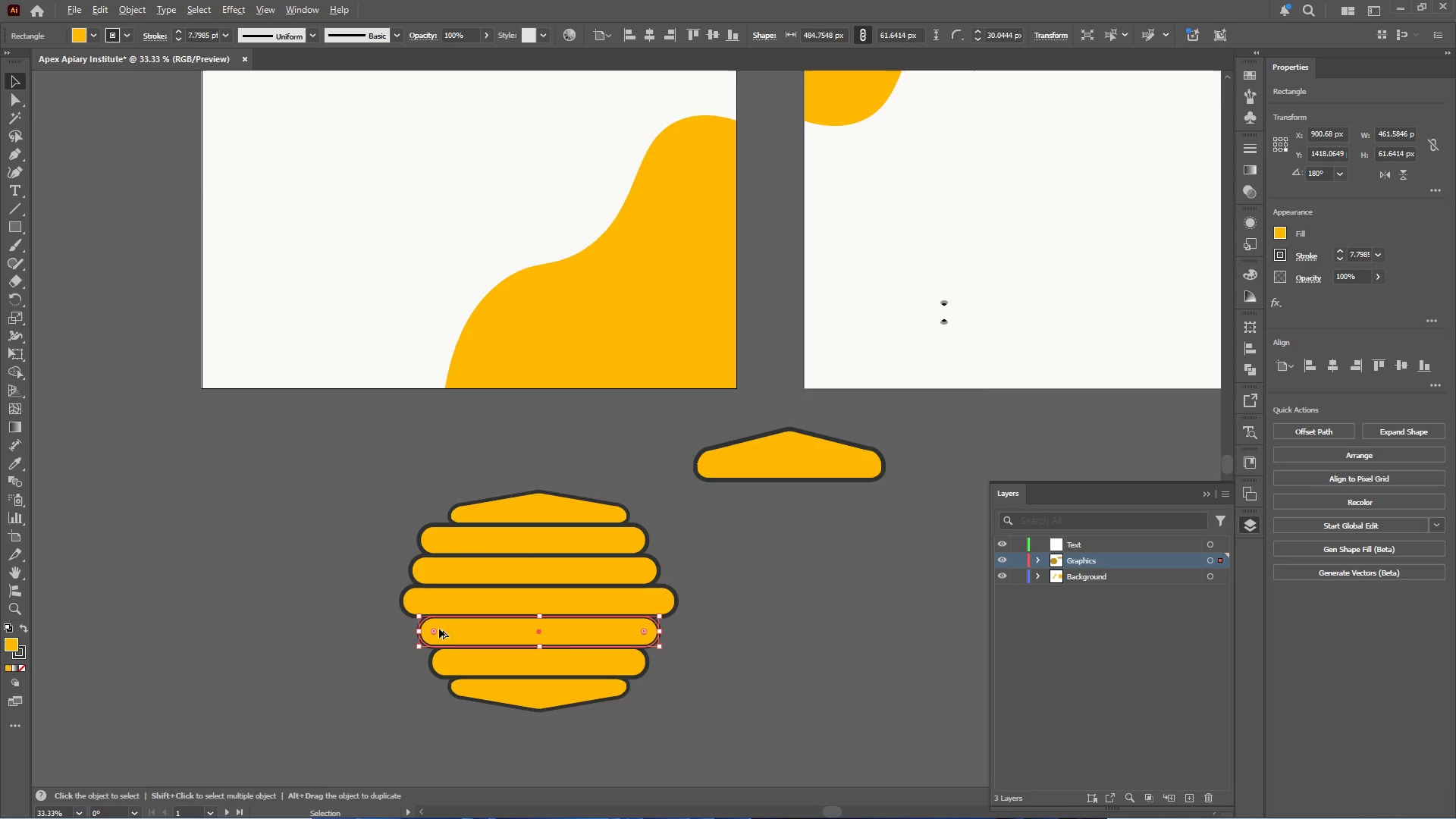 
hold_key(key=AltLeft, duration=0.41)
scroll: coordinate [438, 629], scroll_direction: up, amount: 1.0
 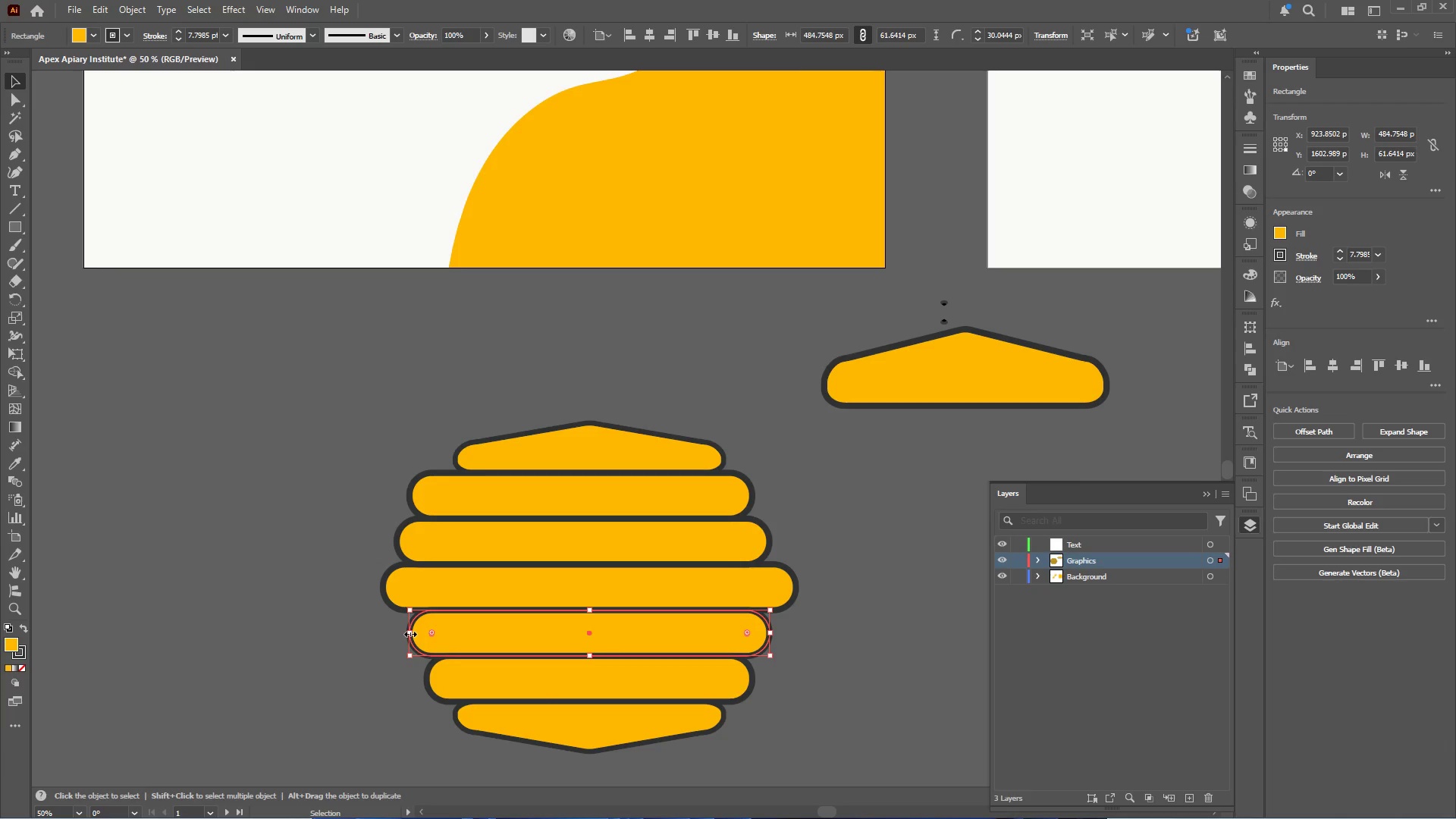 
left_click_drag(start_coordinate=[409, 632], to_coordinate=[408, 494])
 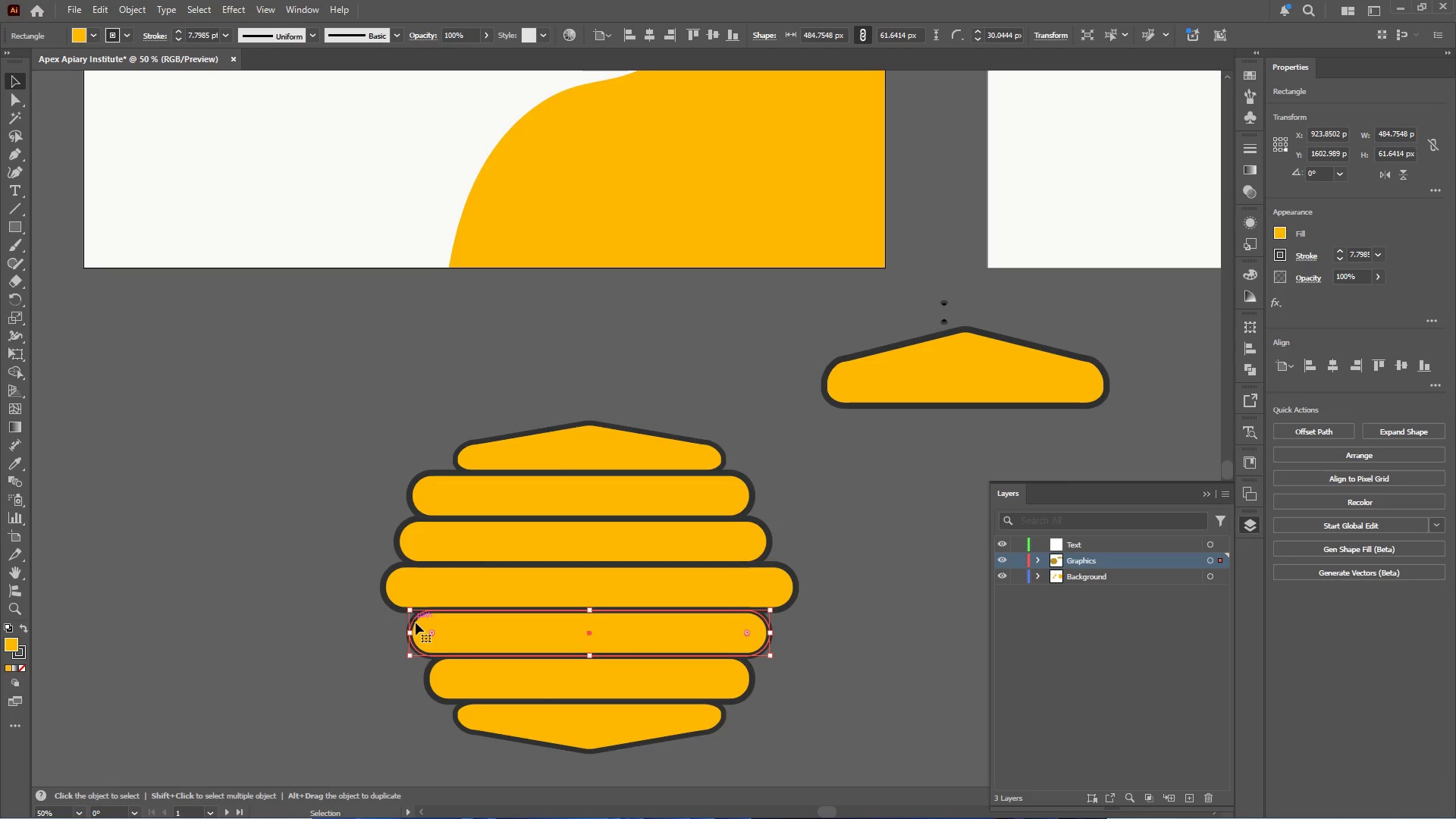 
left_click_drag(start_coordinate=[408, 633], to_coordinate=[397, 539])
 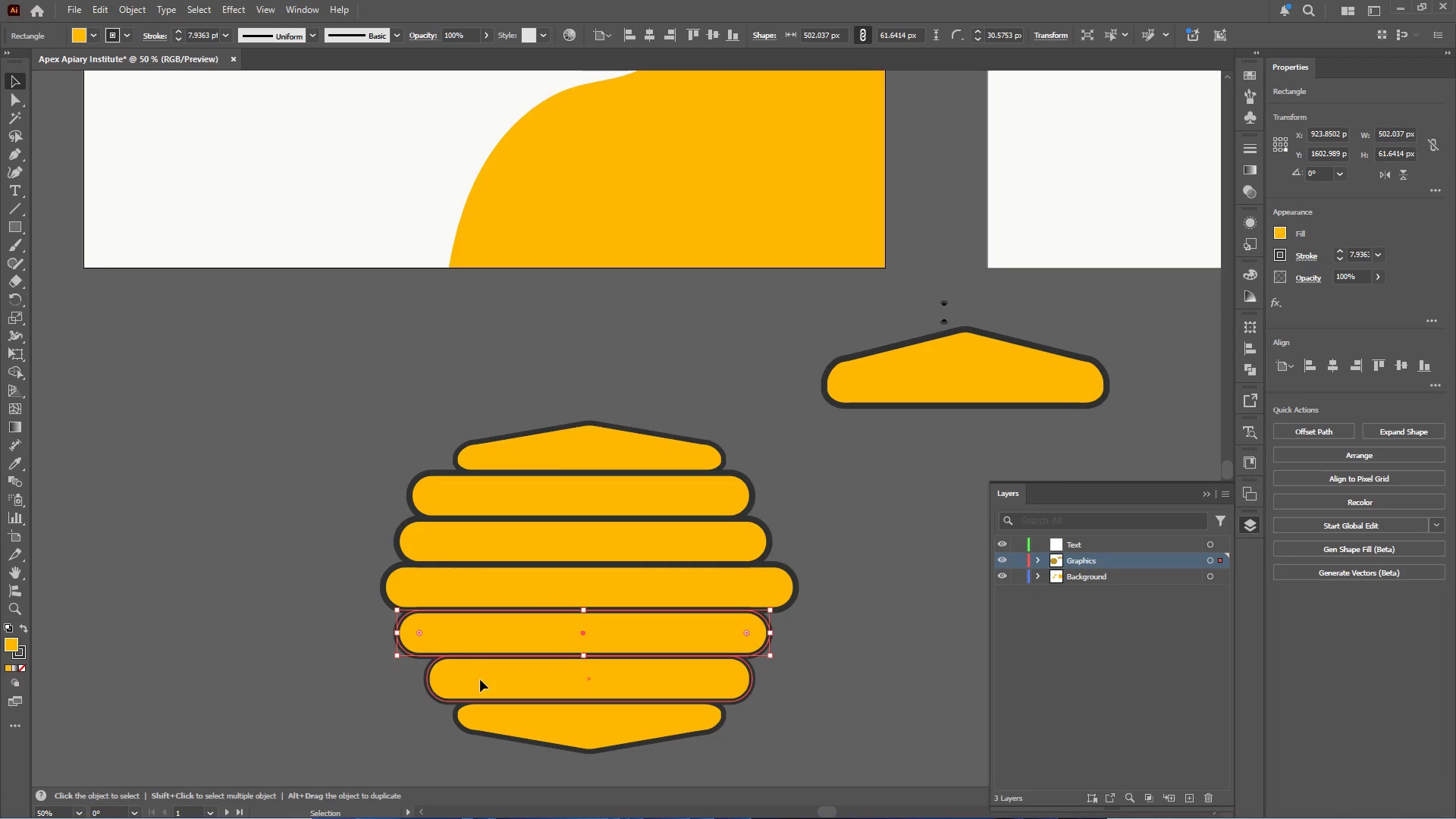 
left_click([480, 679])
 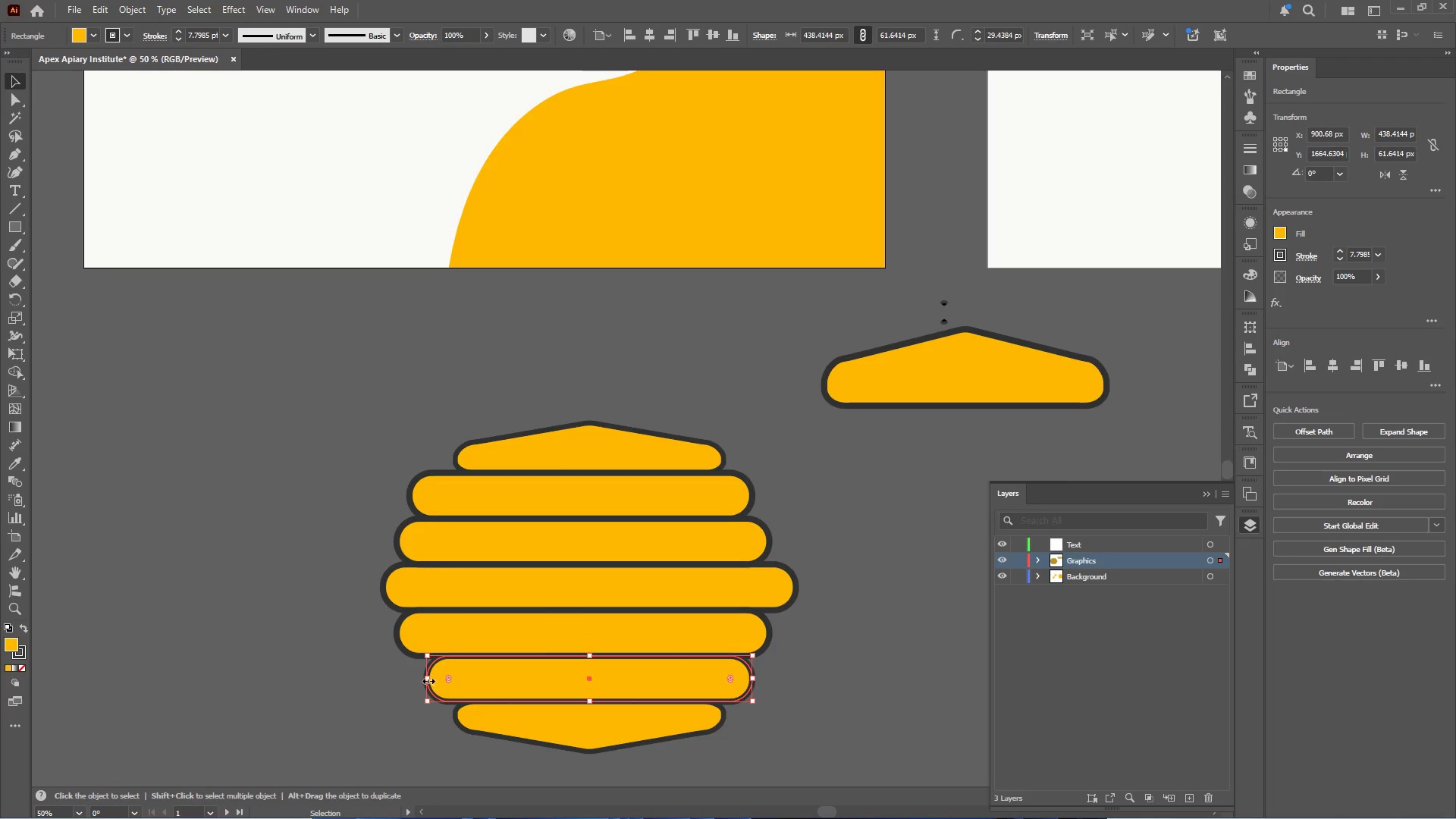 
left_click_drag(start_coordinate=[427, 679], to_coordinate=[412, 491])
 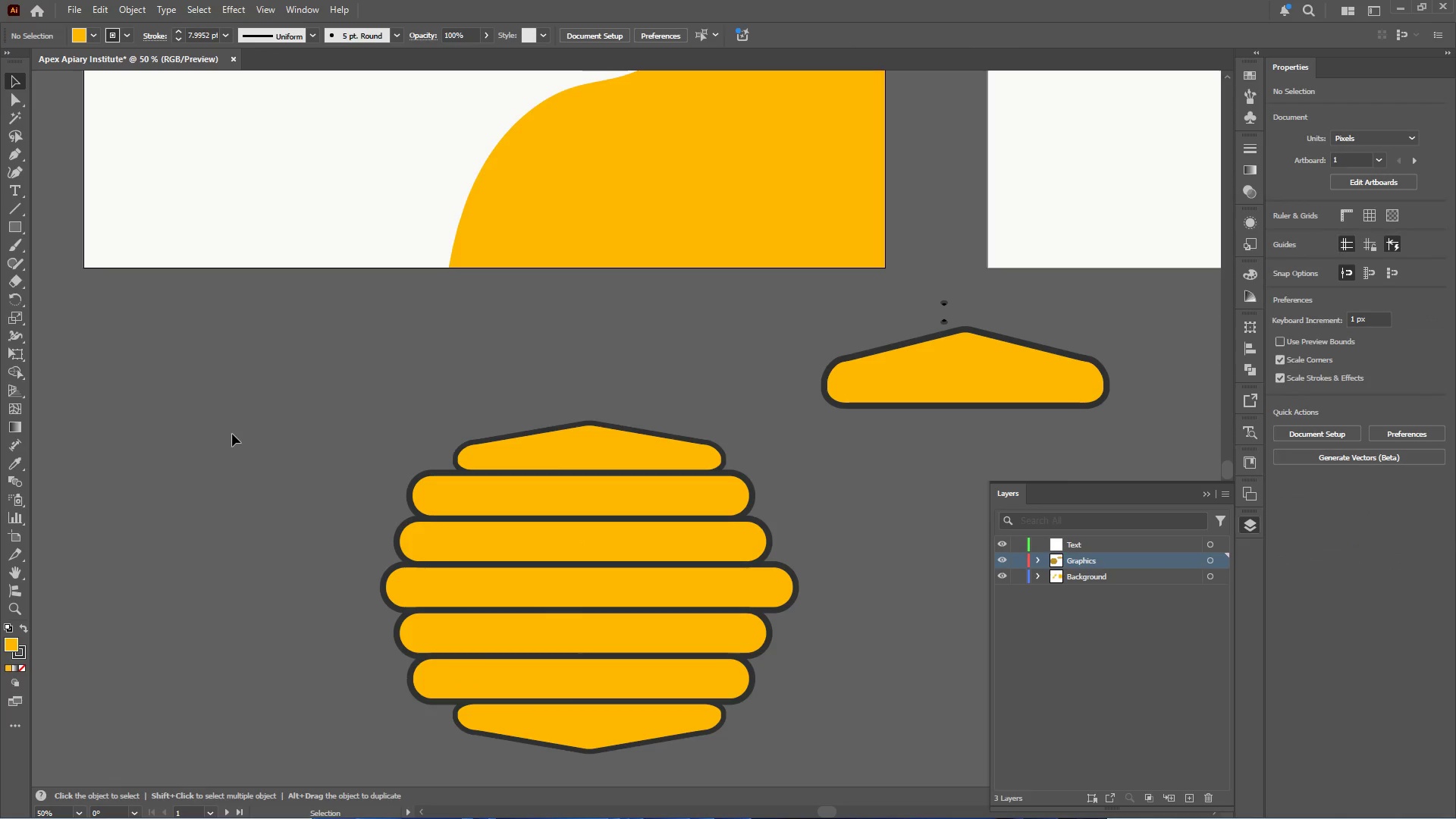 
key(Alt+Tab)